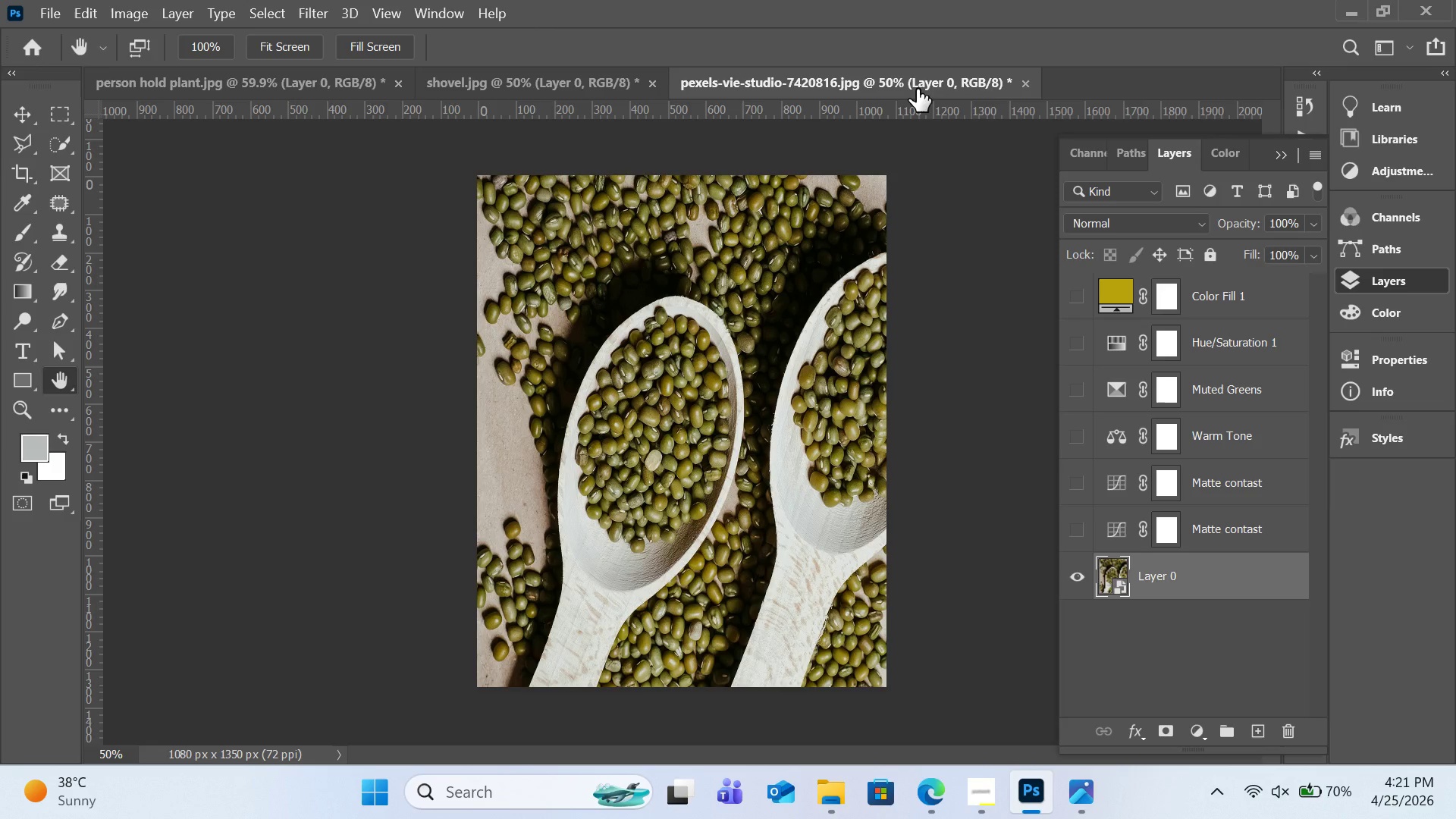 
left_click([917, 89])
 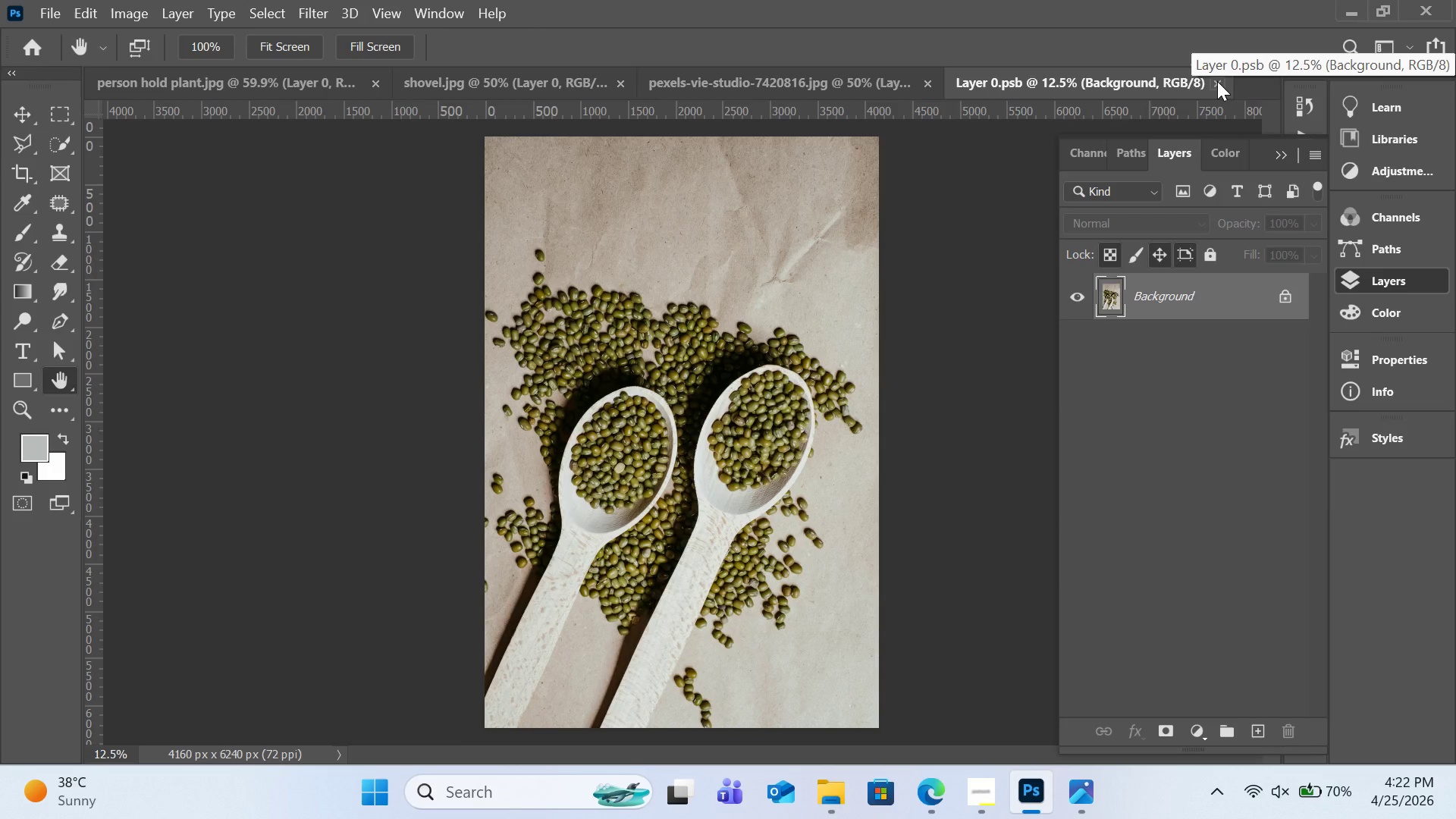 
wait(34.8)
 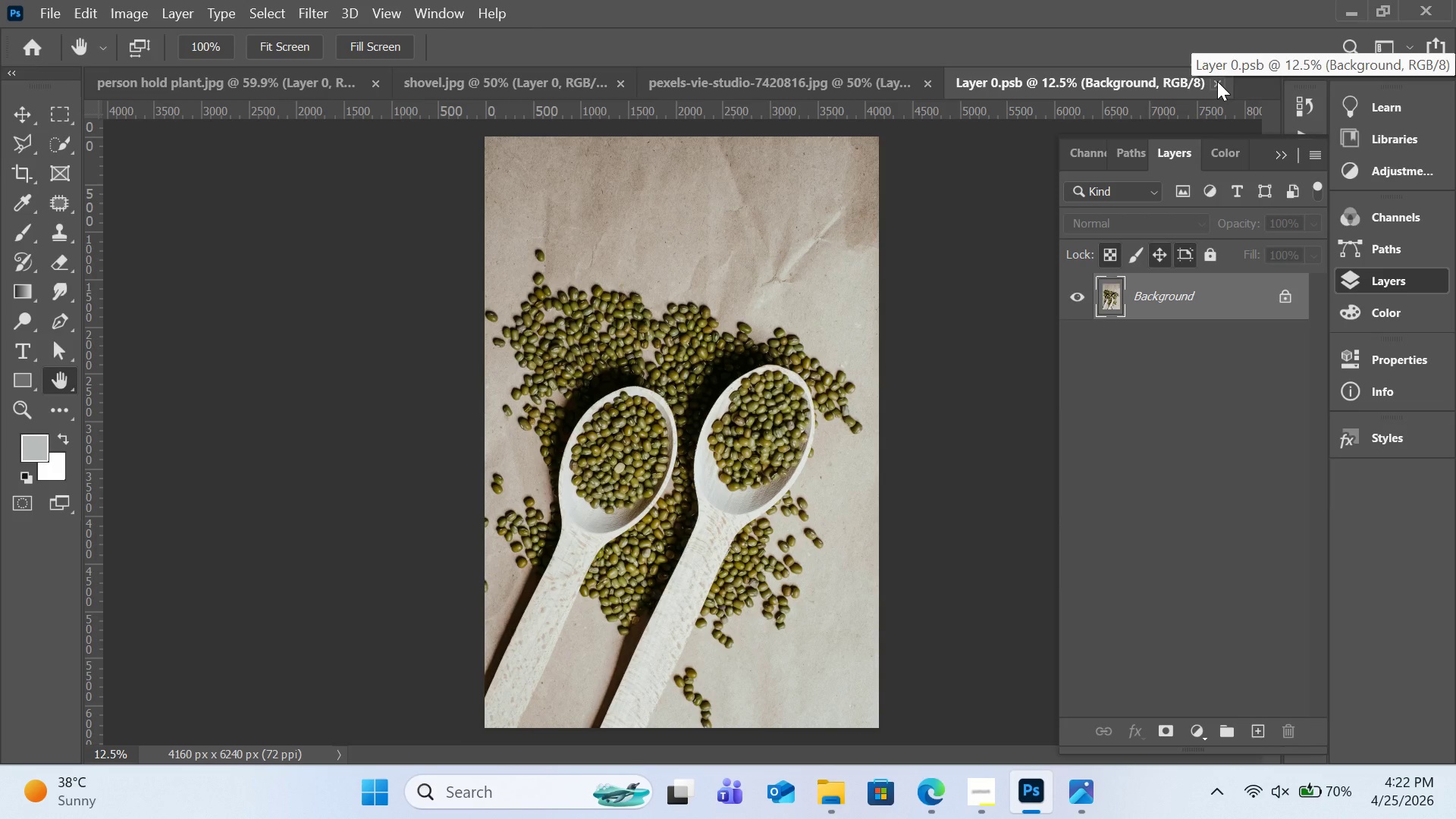 
left_click([1217, 81])
 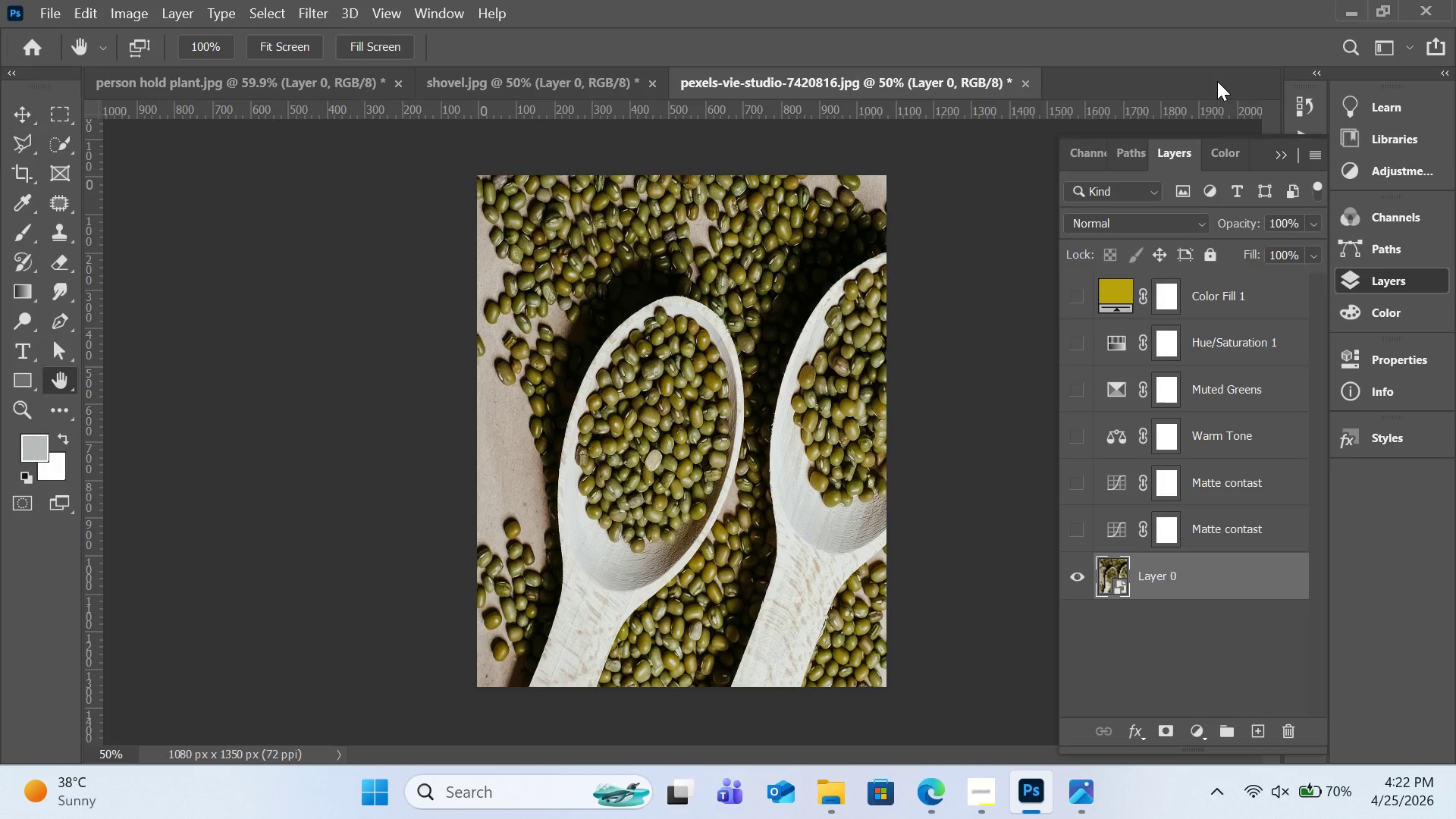 
wait(10.17)
 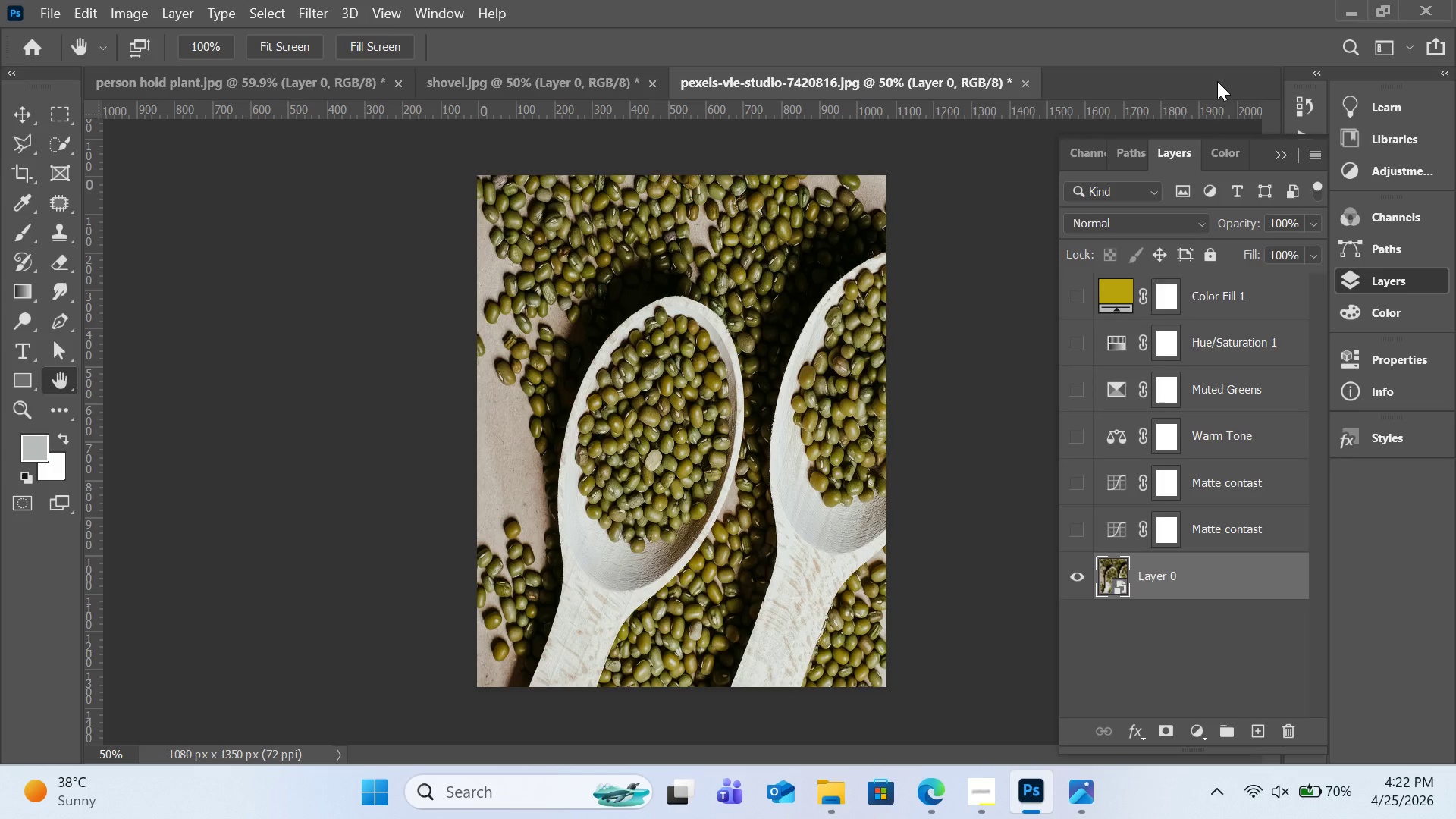 
right_click([1139, 582])
 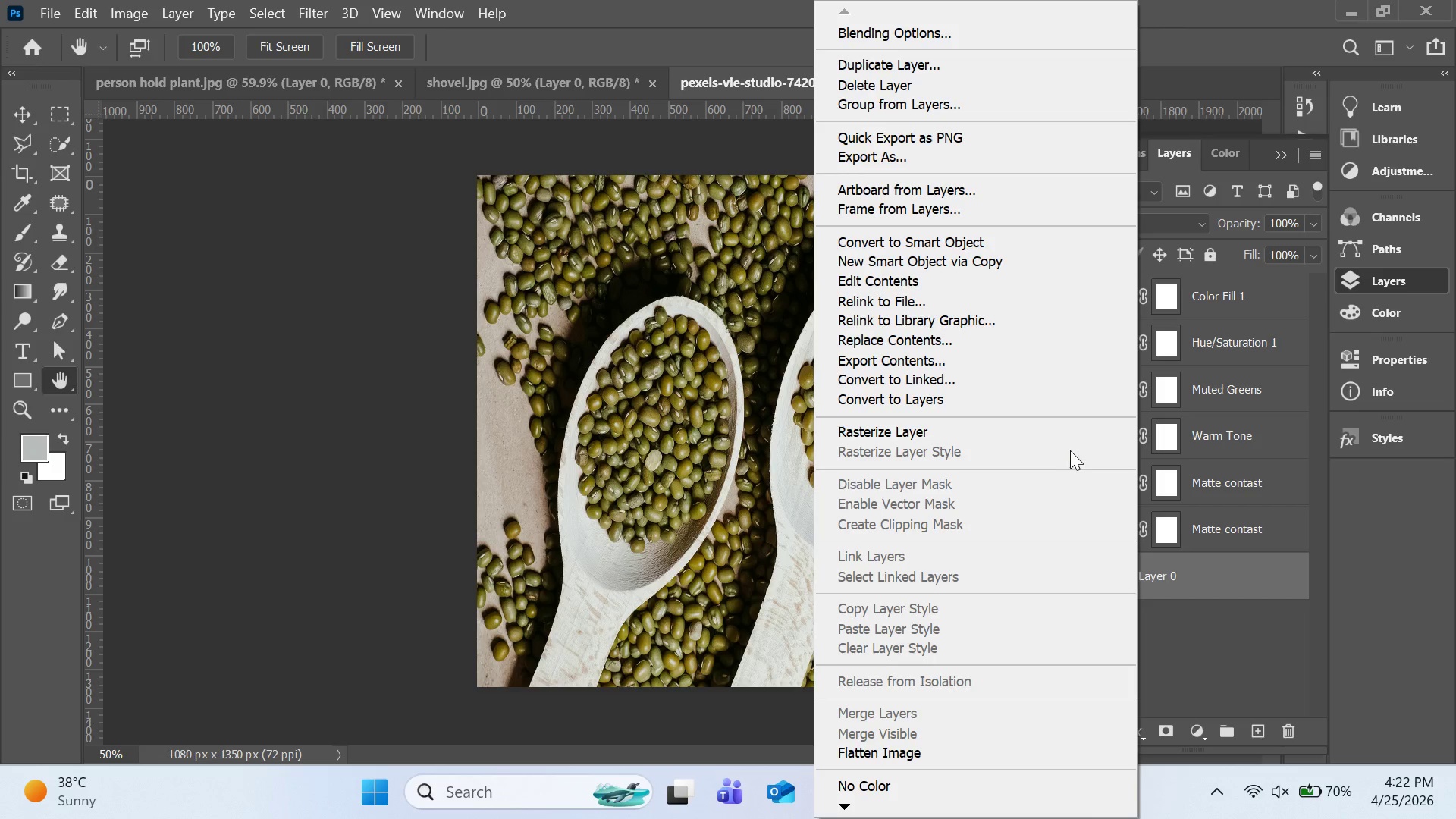 
left_click([1035, 426])
 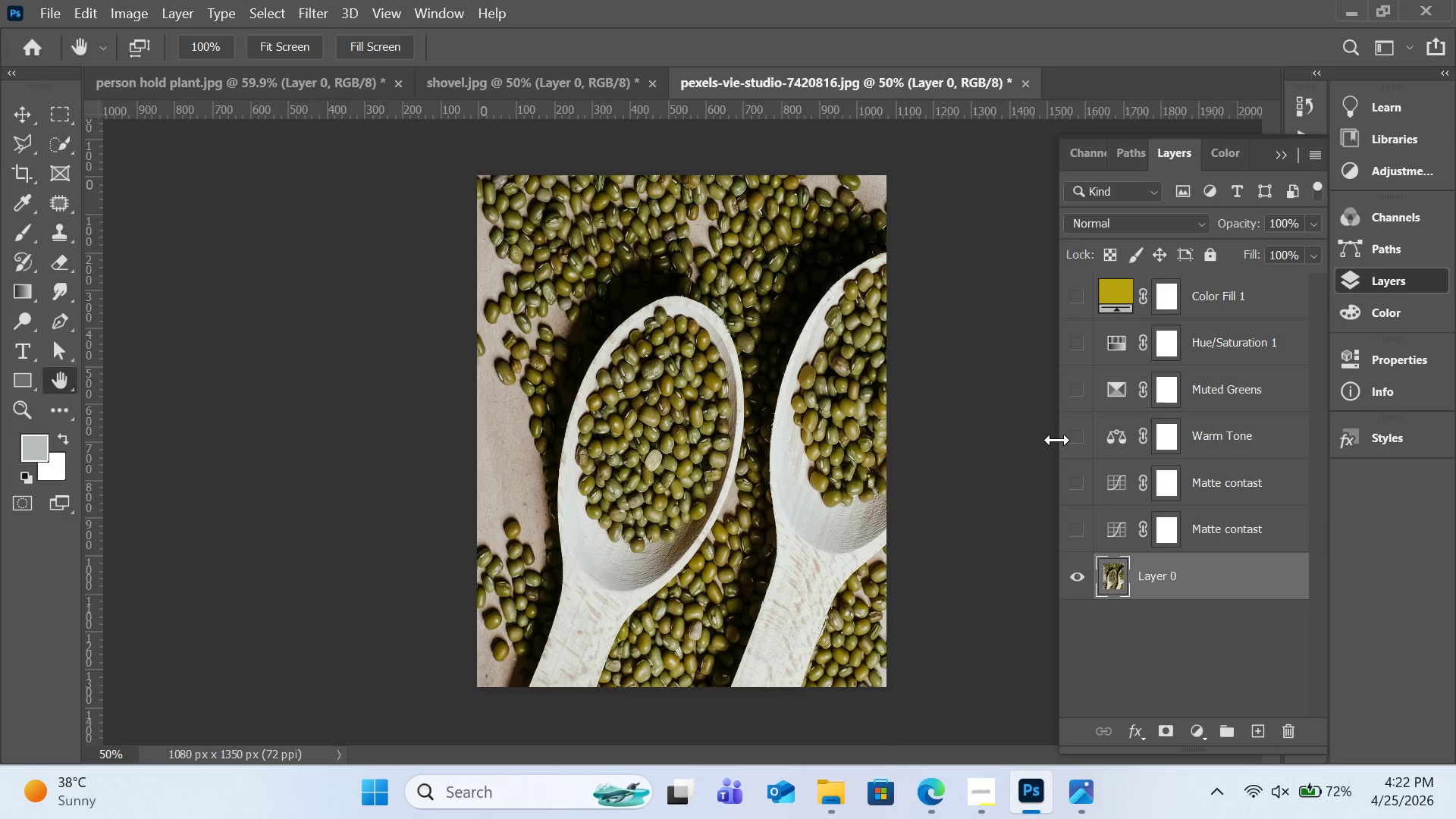 
wait(13.64)
 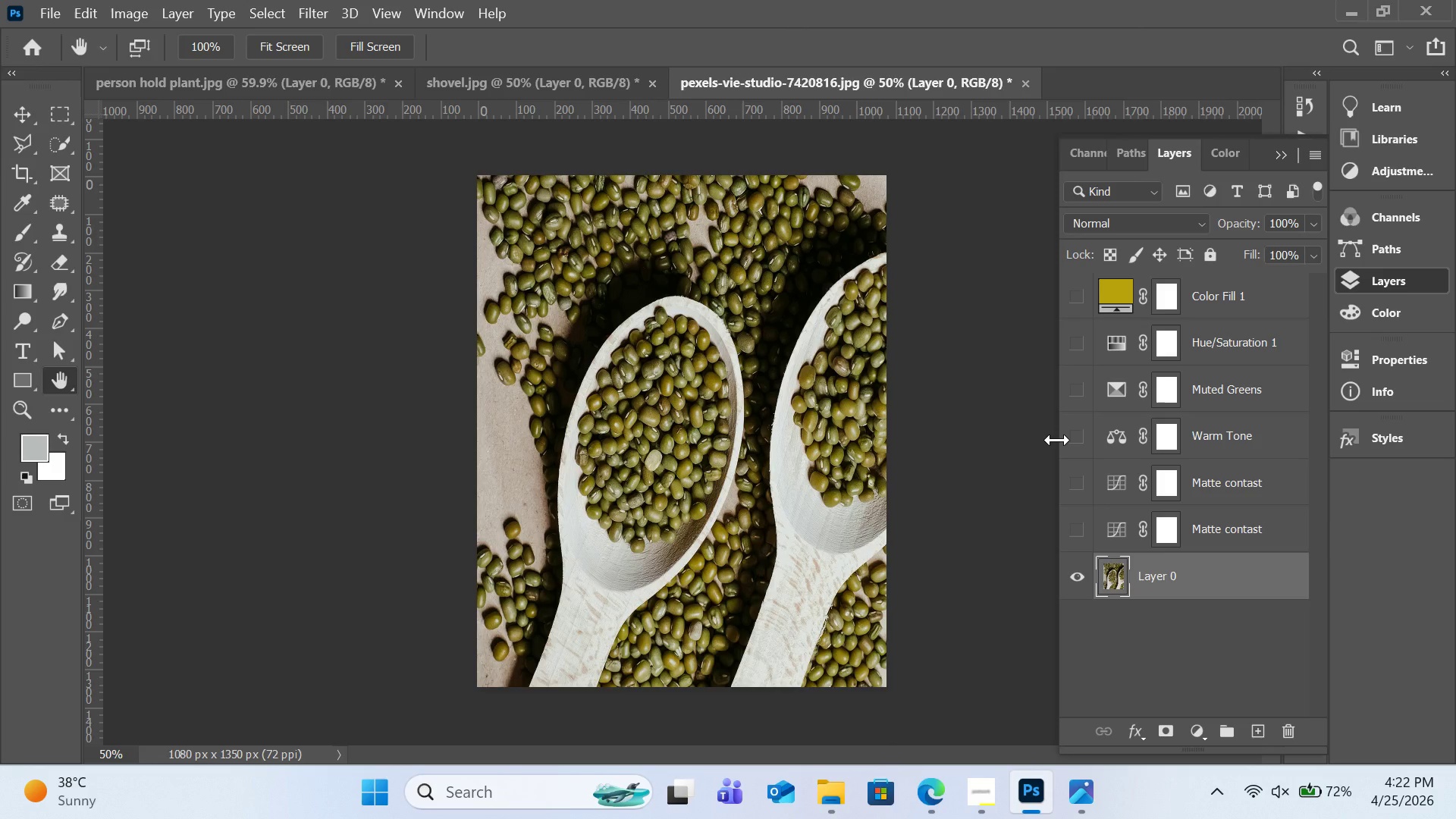 
left_click([57, 20])
 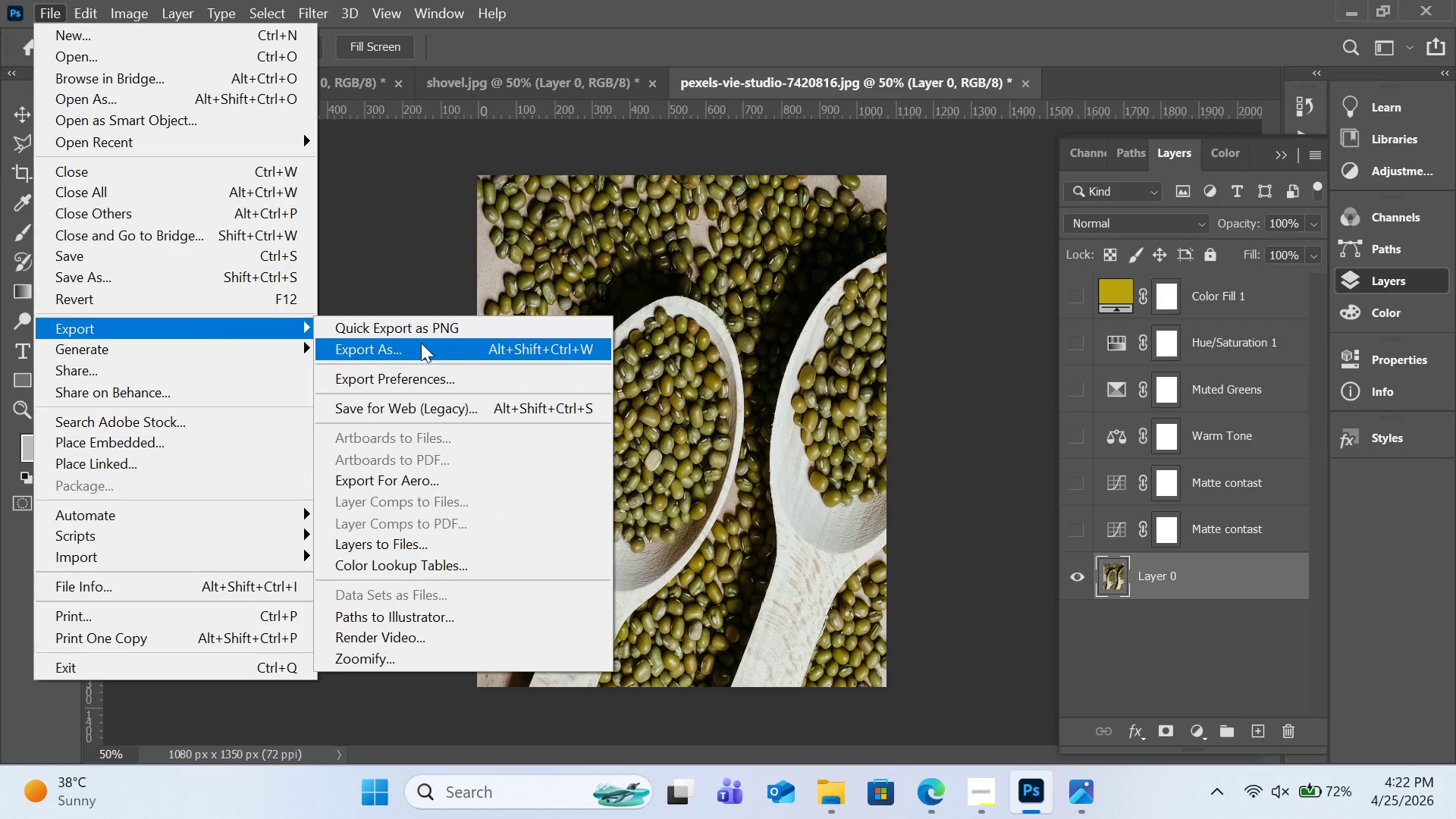 
wait(9.33)
 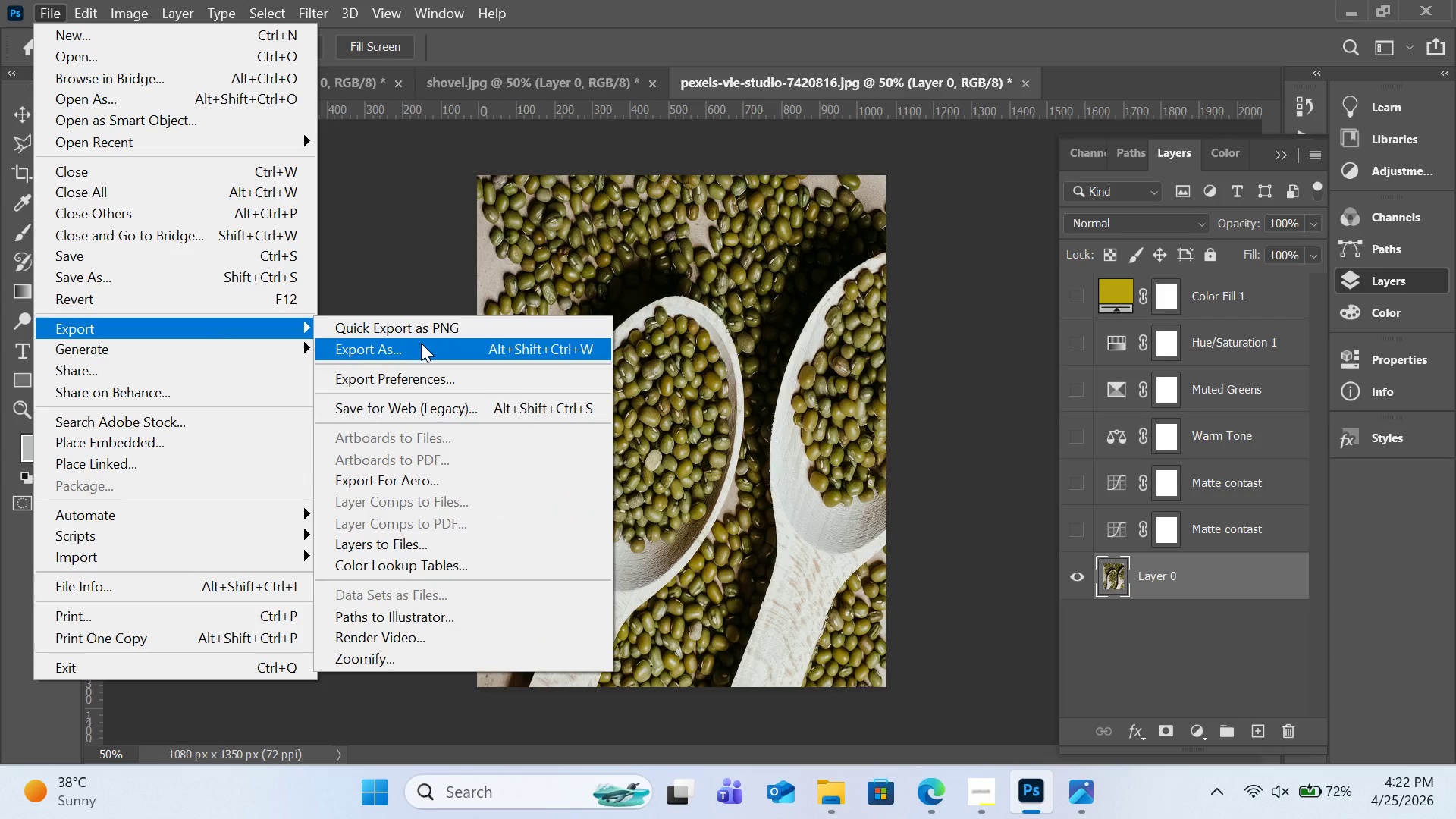 
left_click([993, 375])
 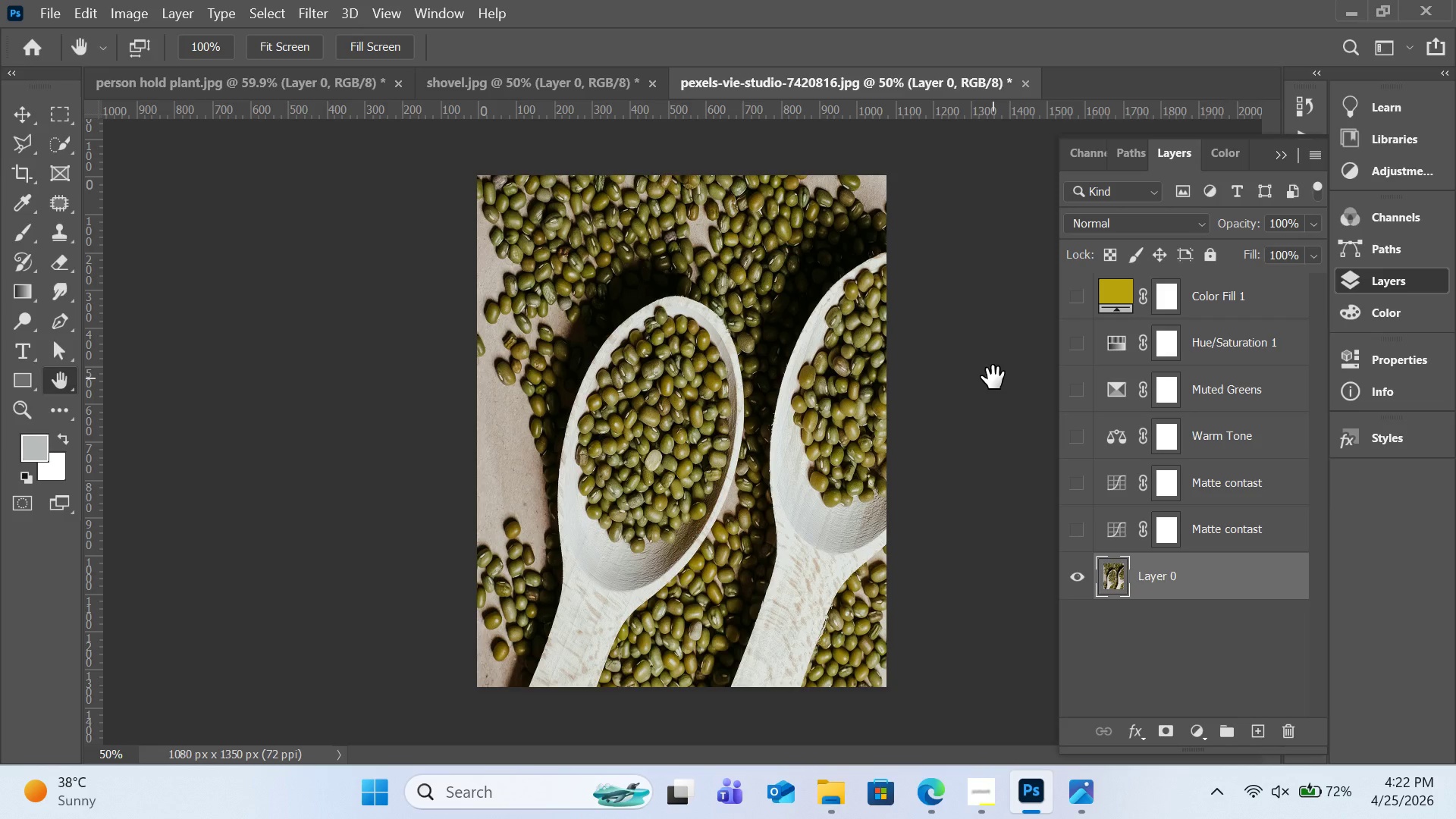 
key(Control+A)
 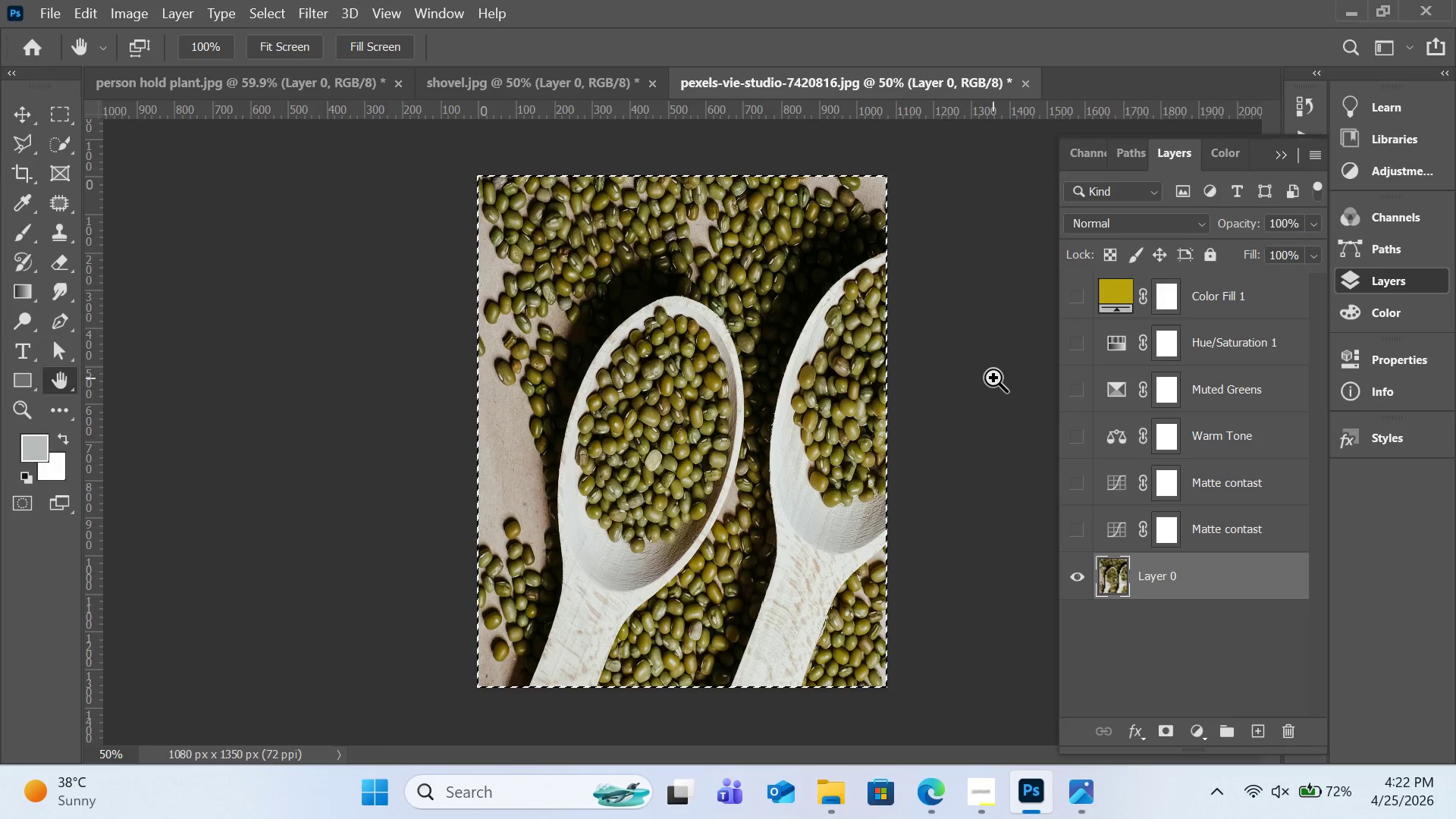 
key(Control+C)
 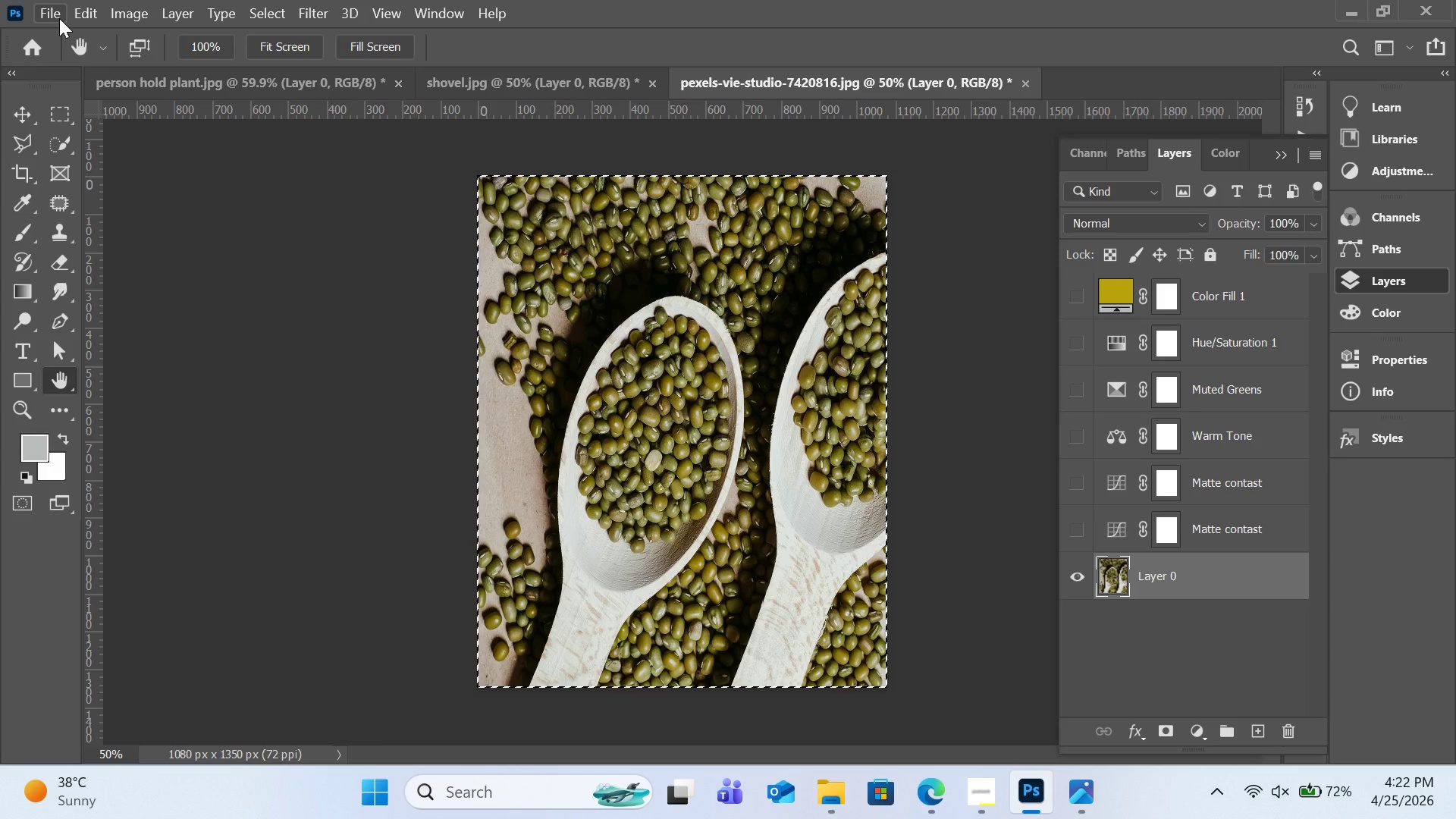 
left_click([58, 18])
 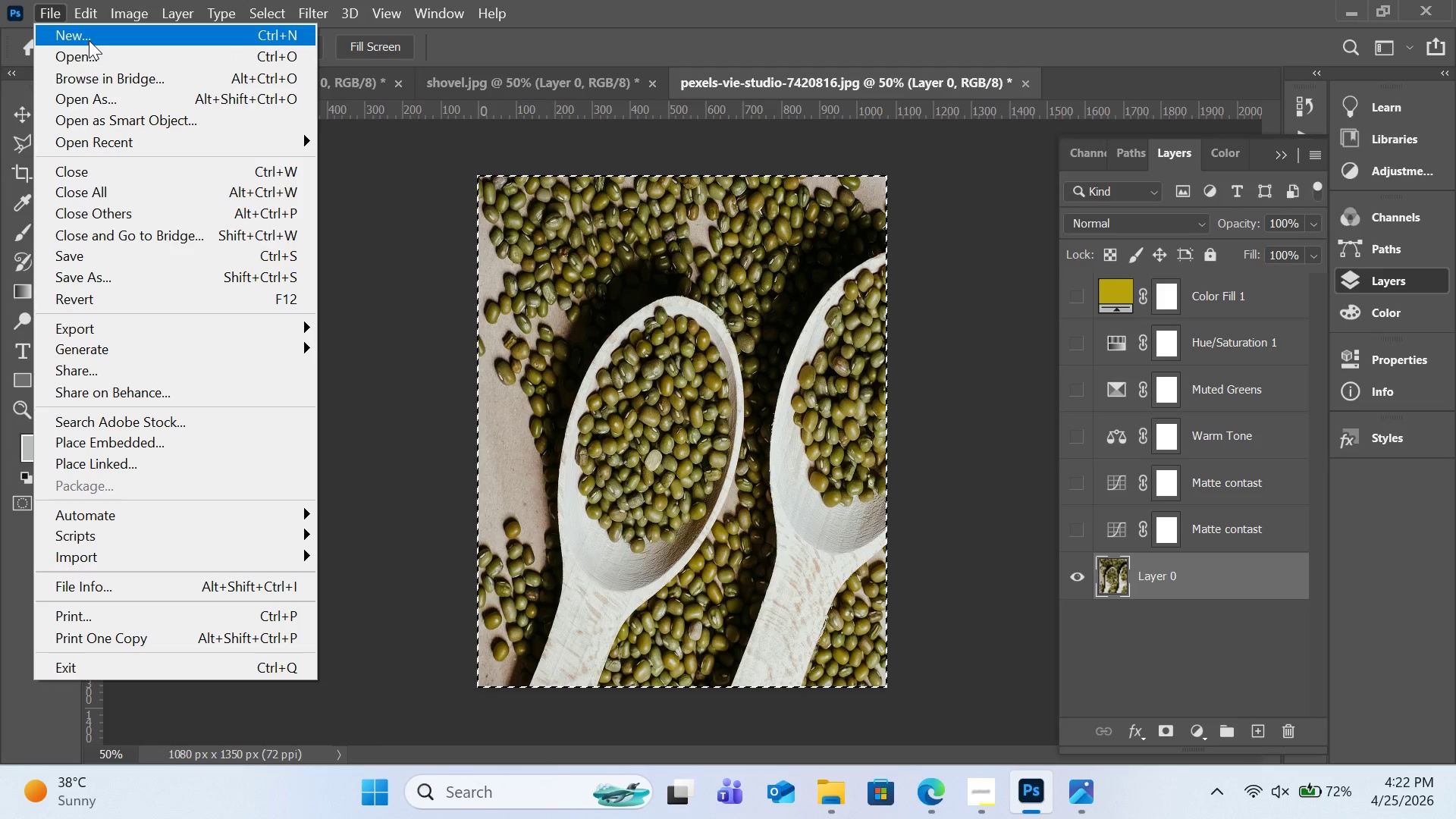 
left_click([89, 39])
 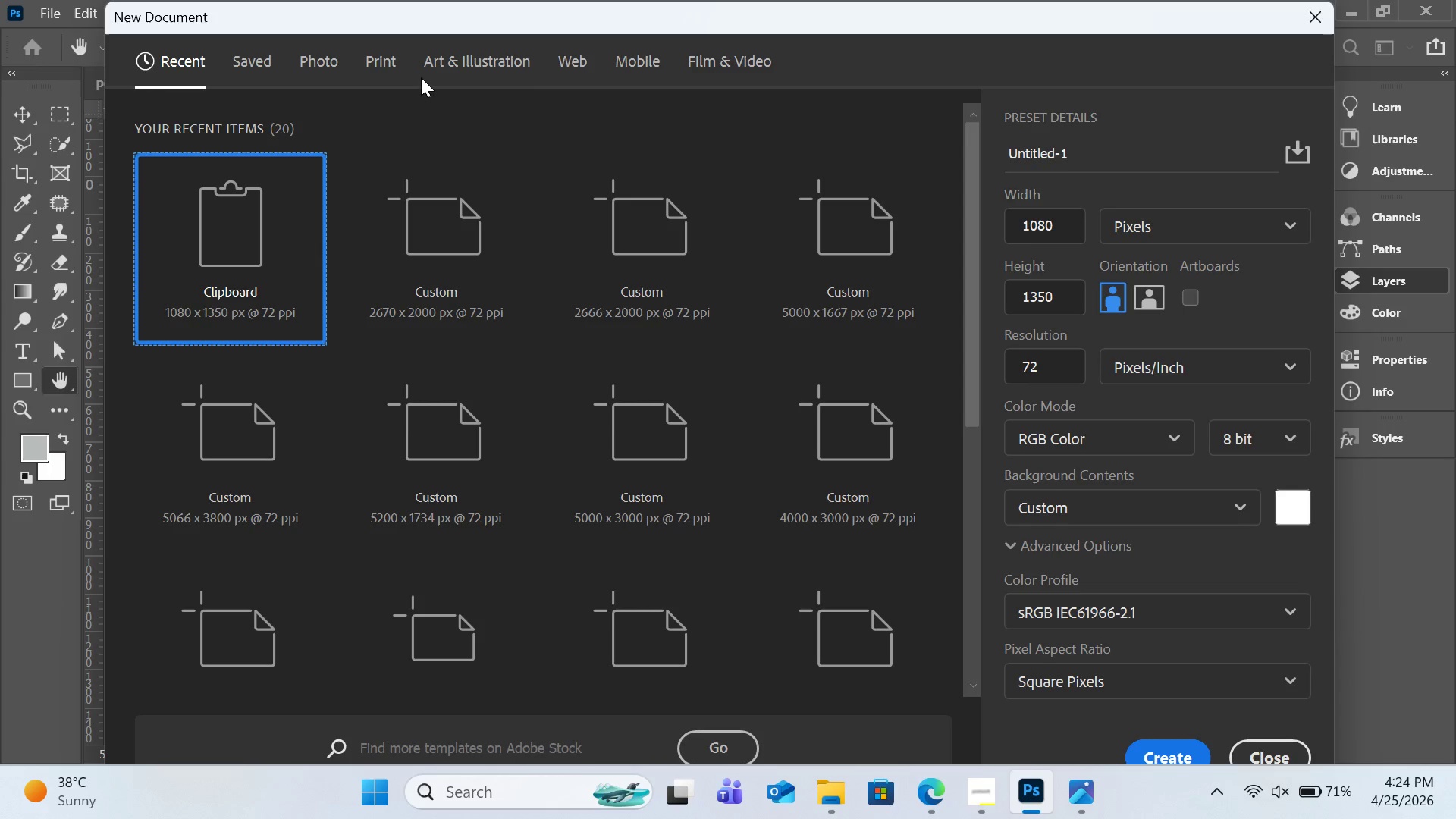 
wait(90.06)
 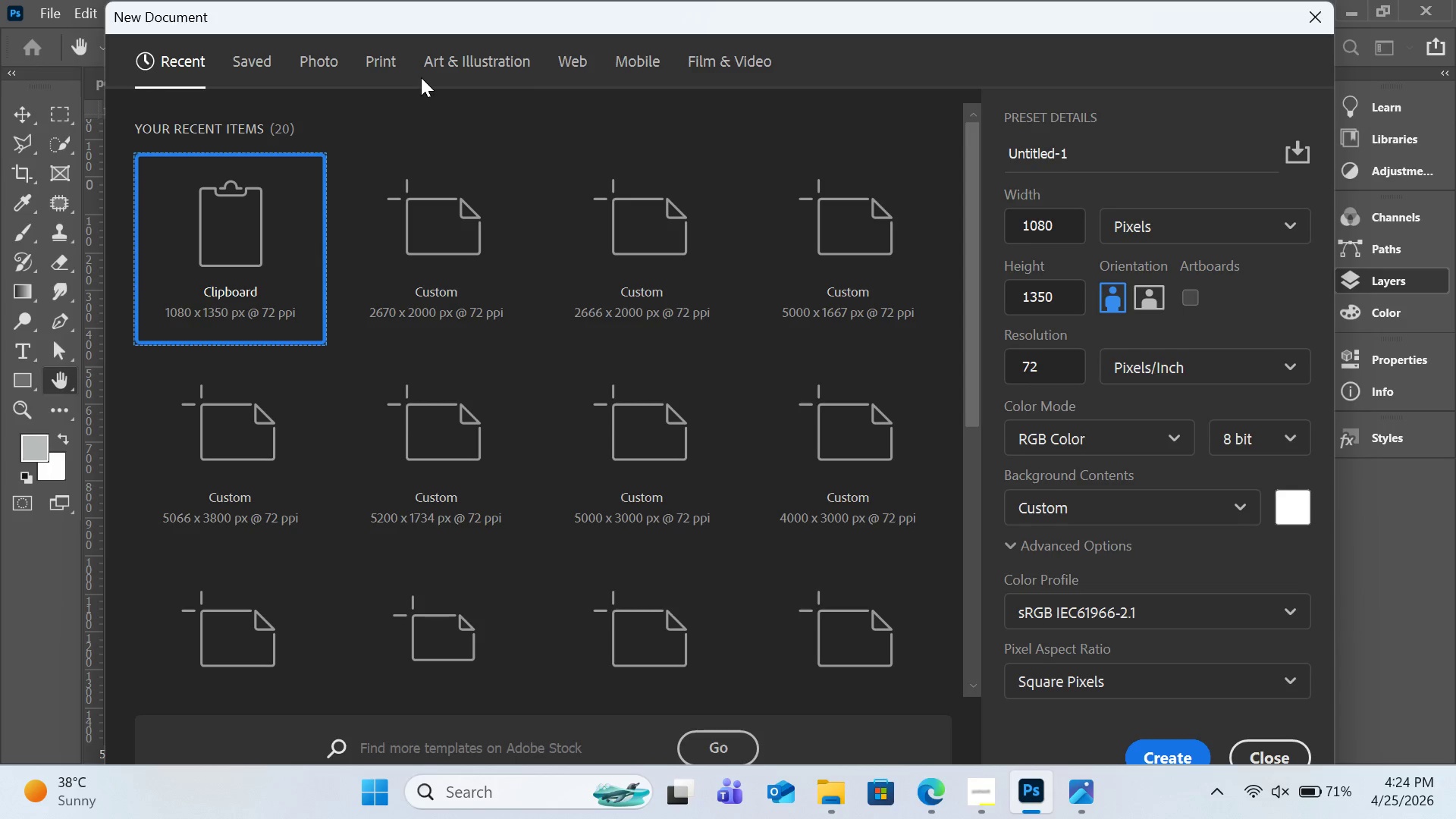 
key(Control+A)
 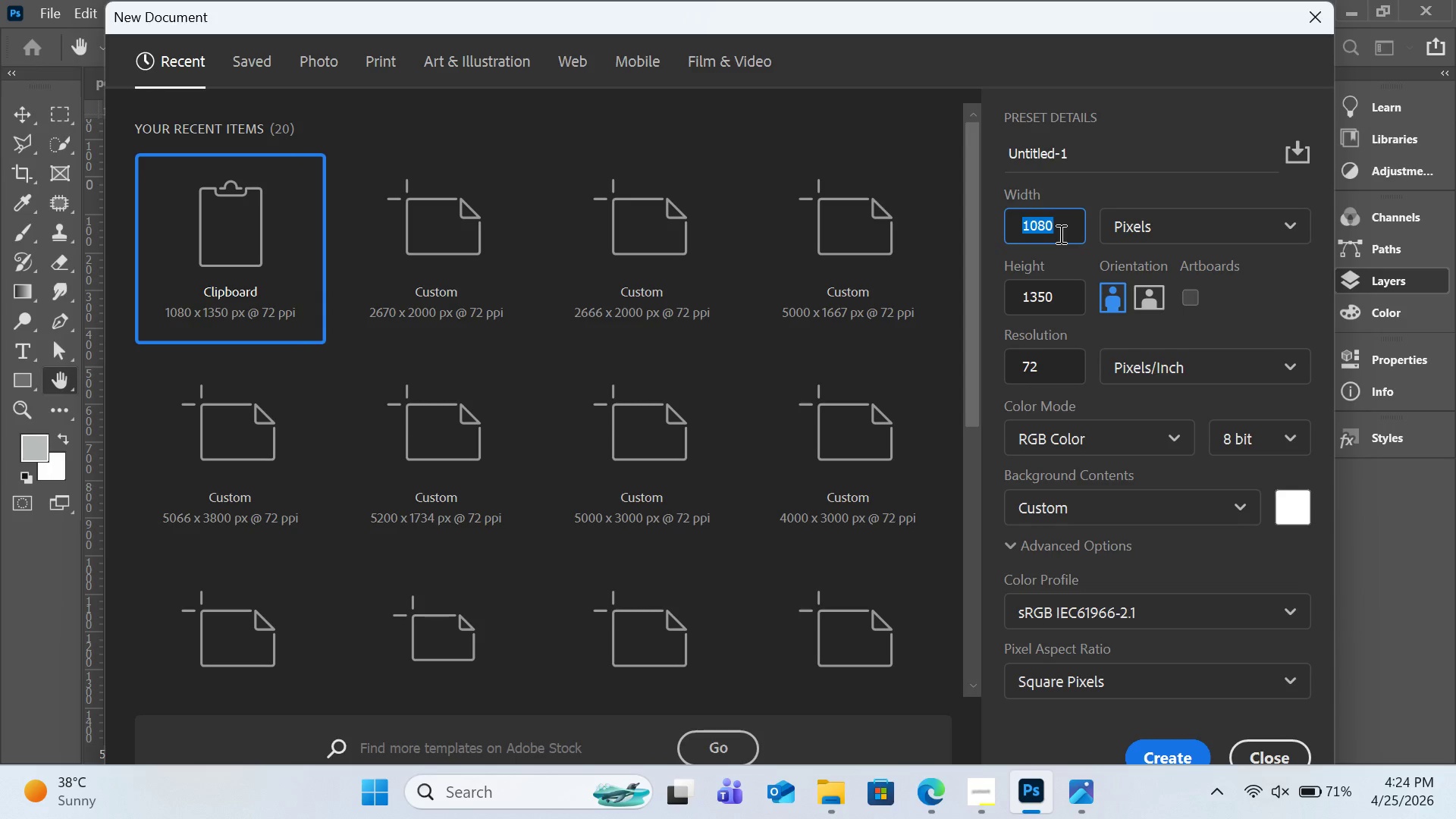 
type(2160)
 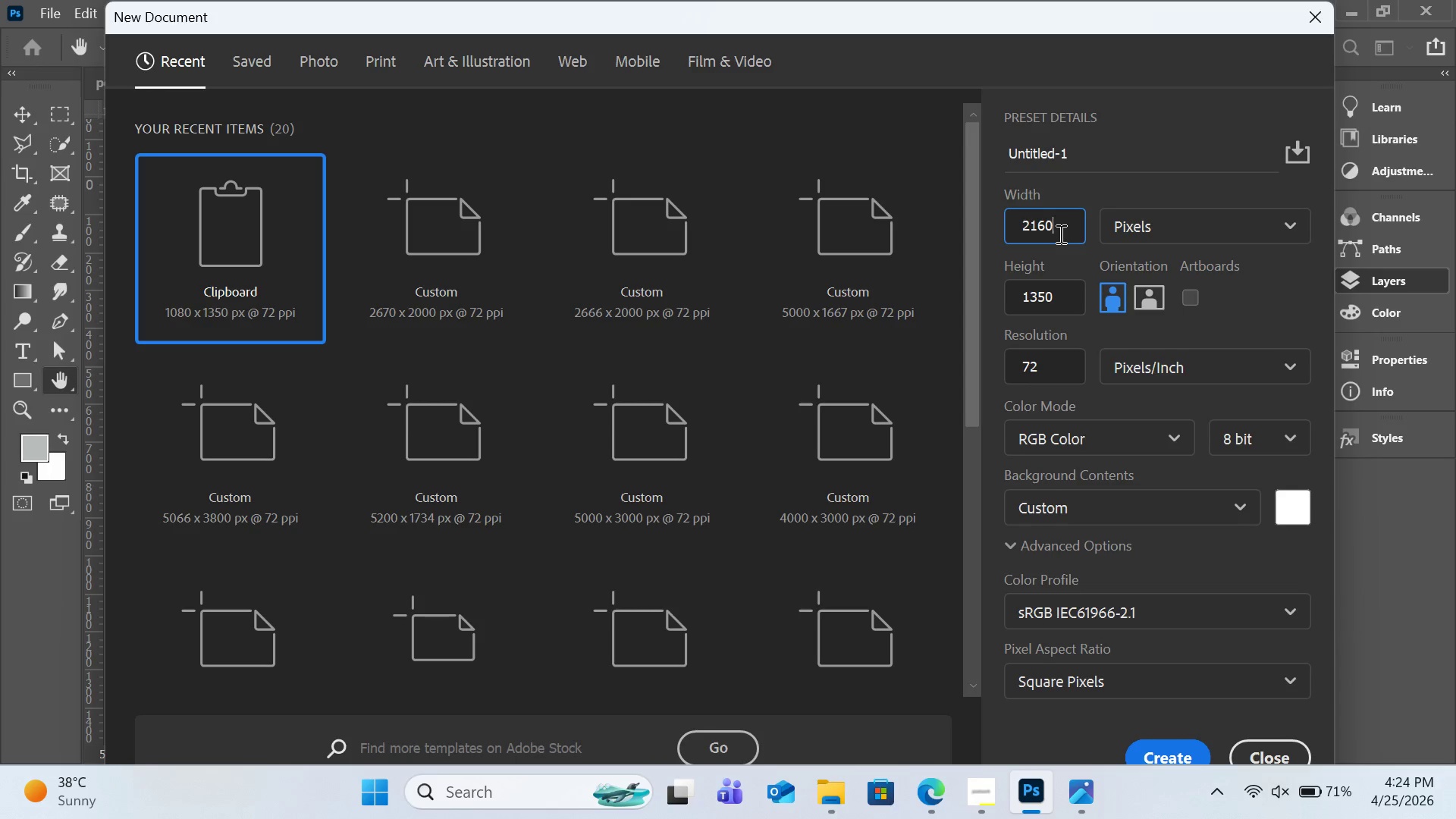 
key(Enter)
 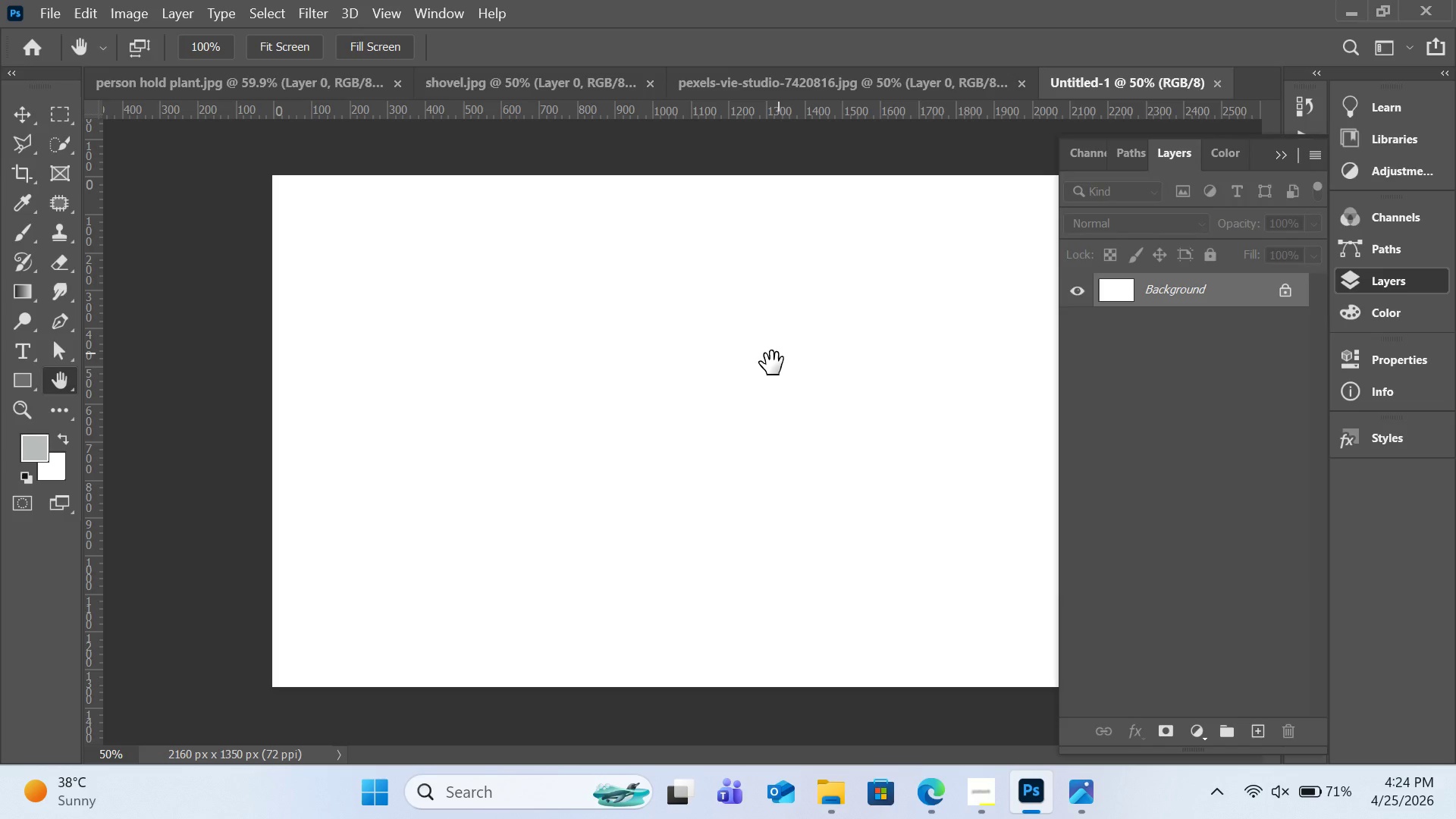 
key(Control+V)
 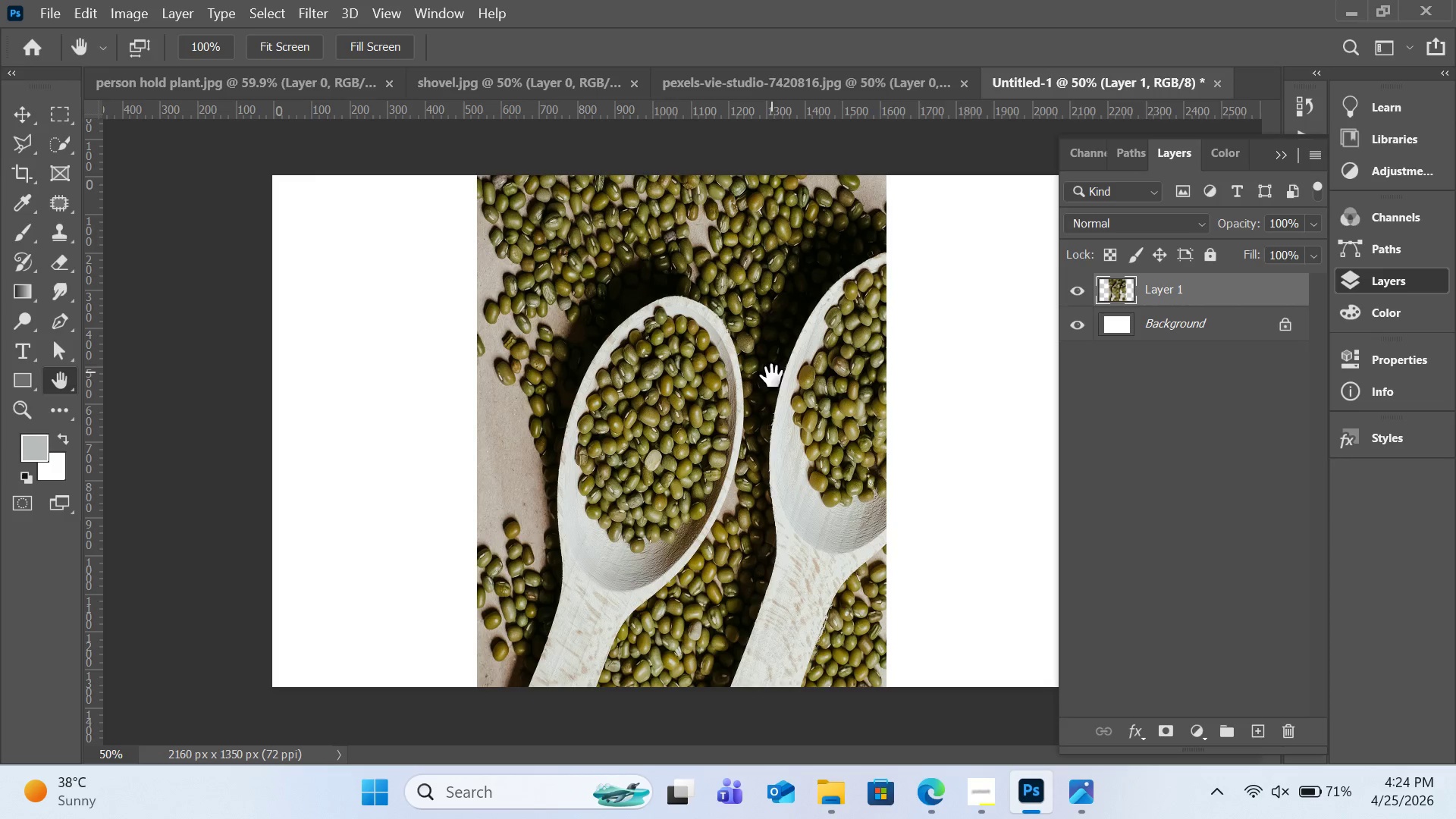 
hold_key(key=ControlLeft, duration=0.81)
 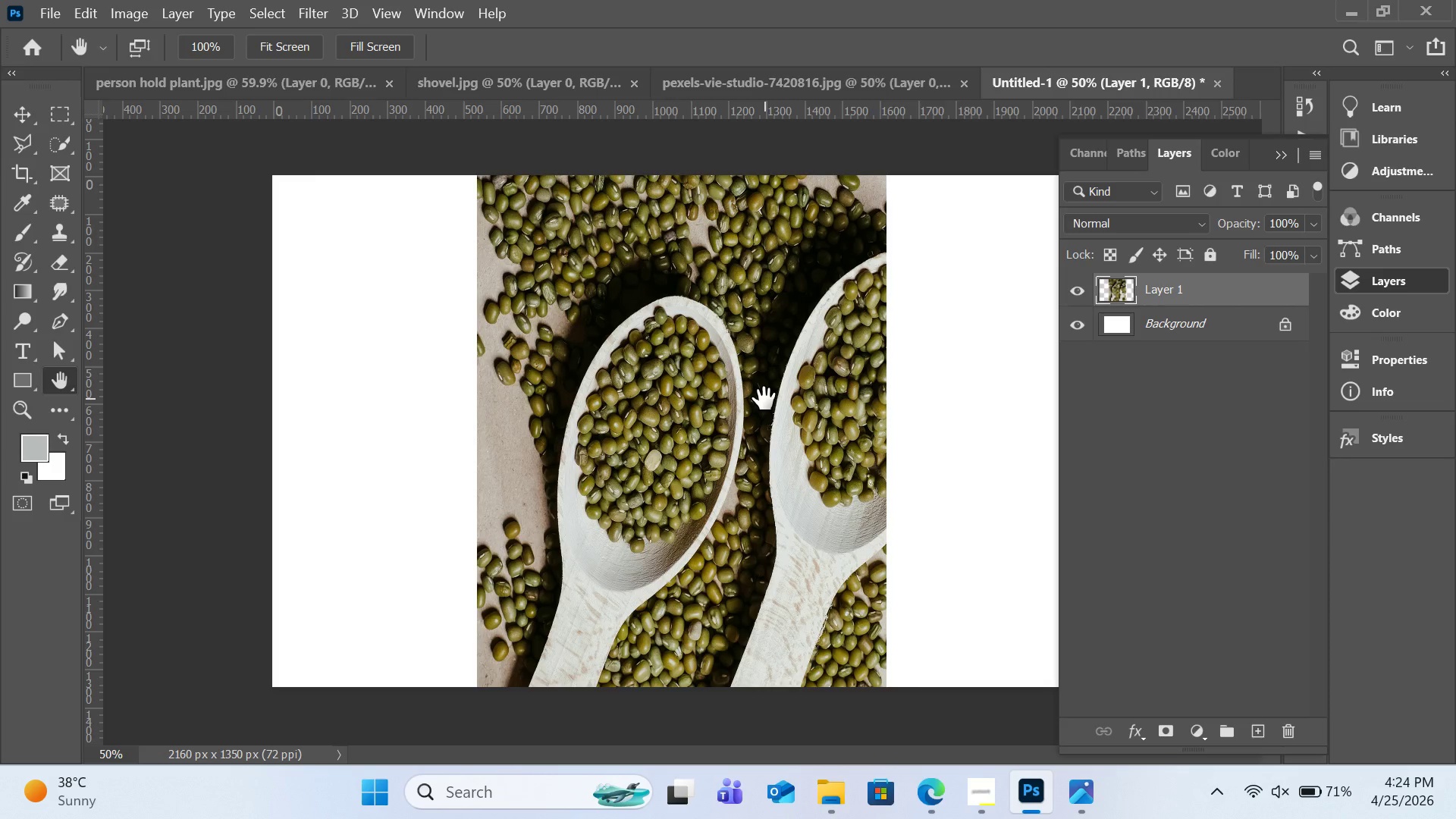 
hold_key(key=ControlLeft, duration=1.41)
 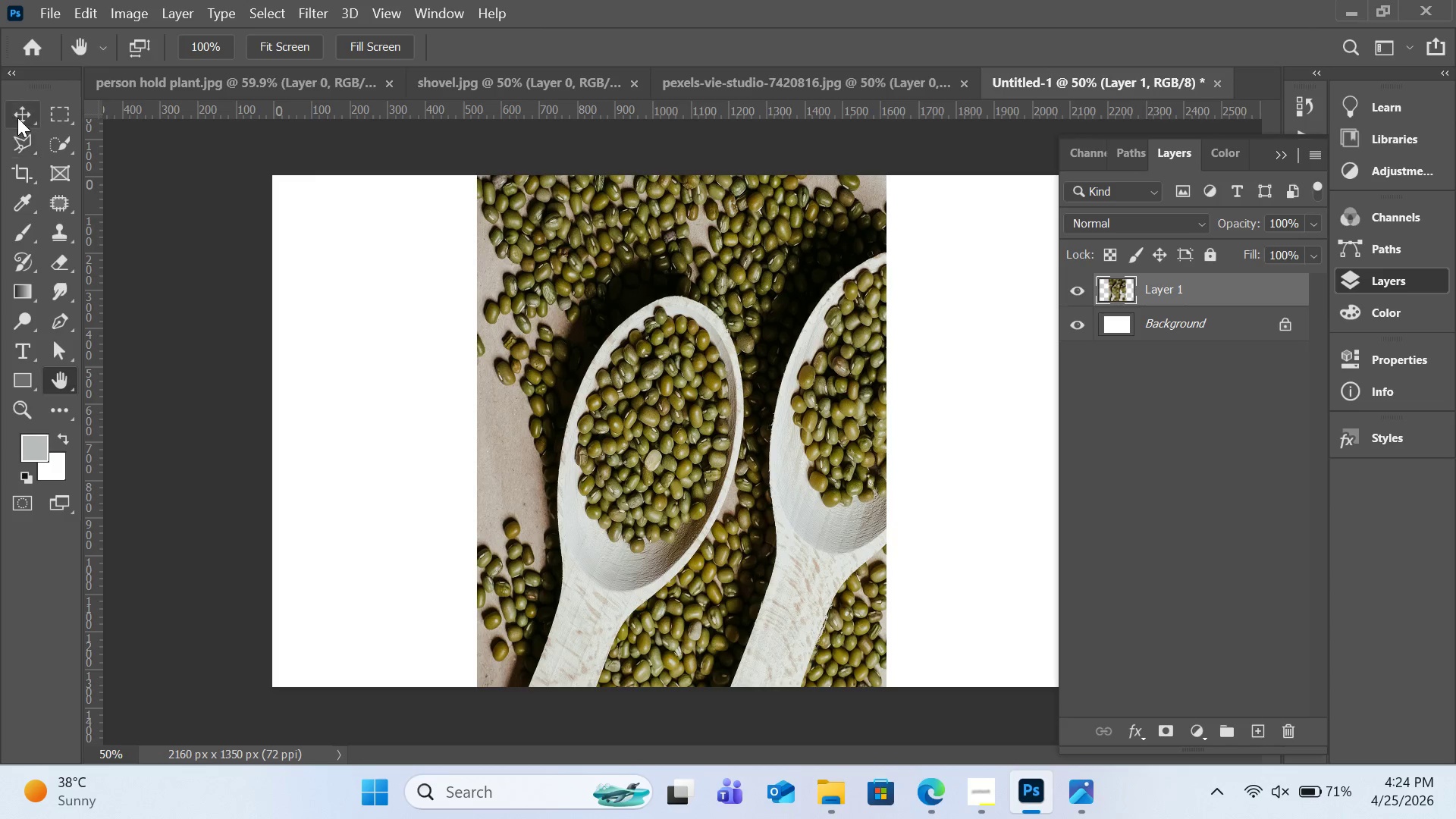 
left_click([17, 118])
 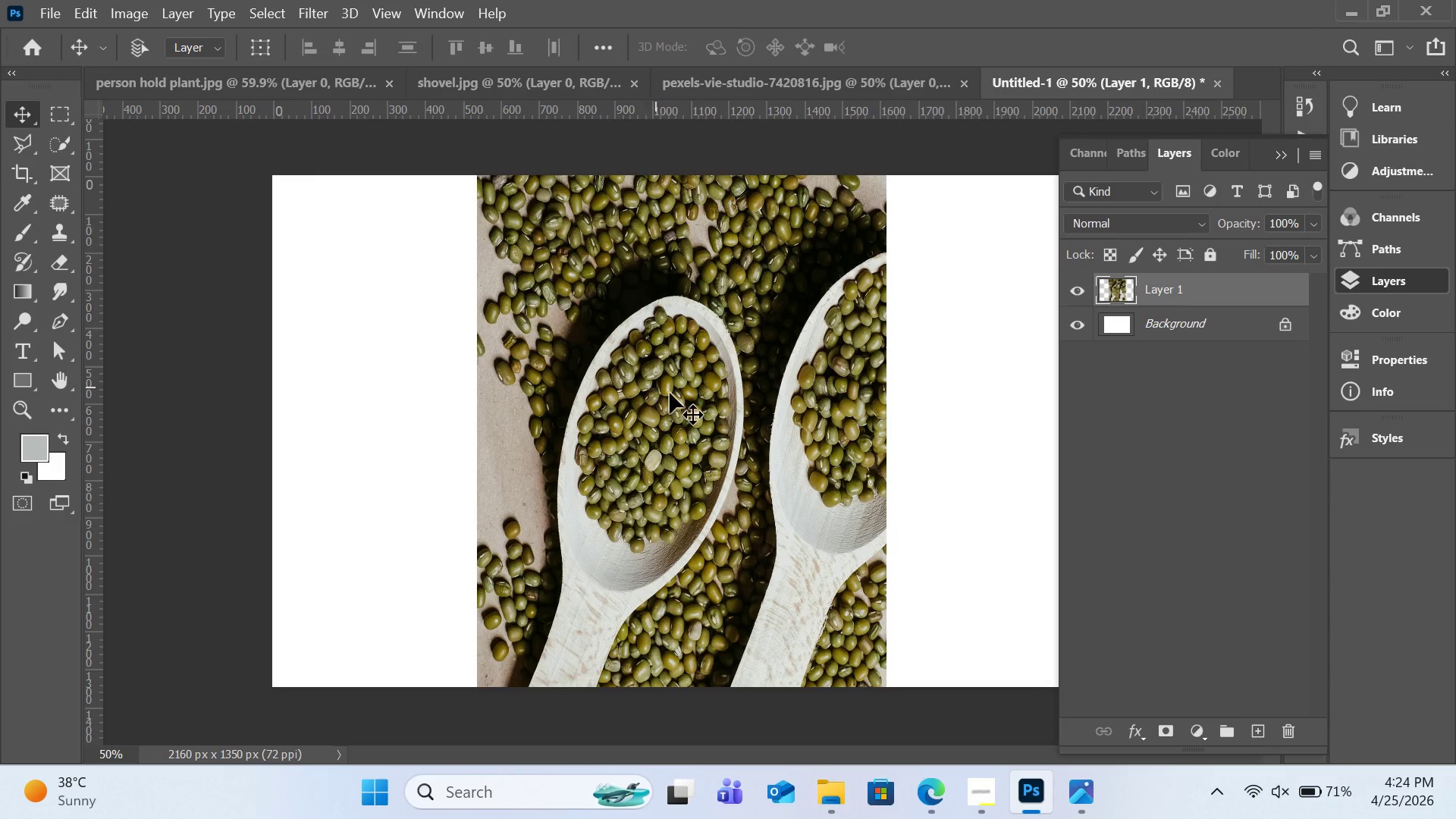 
left_click_drag(start_coordinate=[672, 393], to_coordinate=[472, 388])
 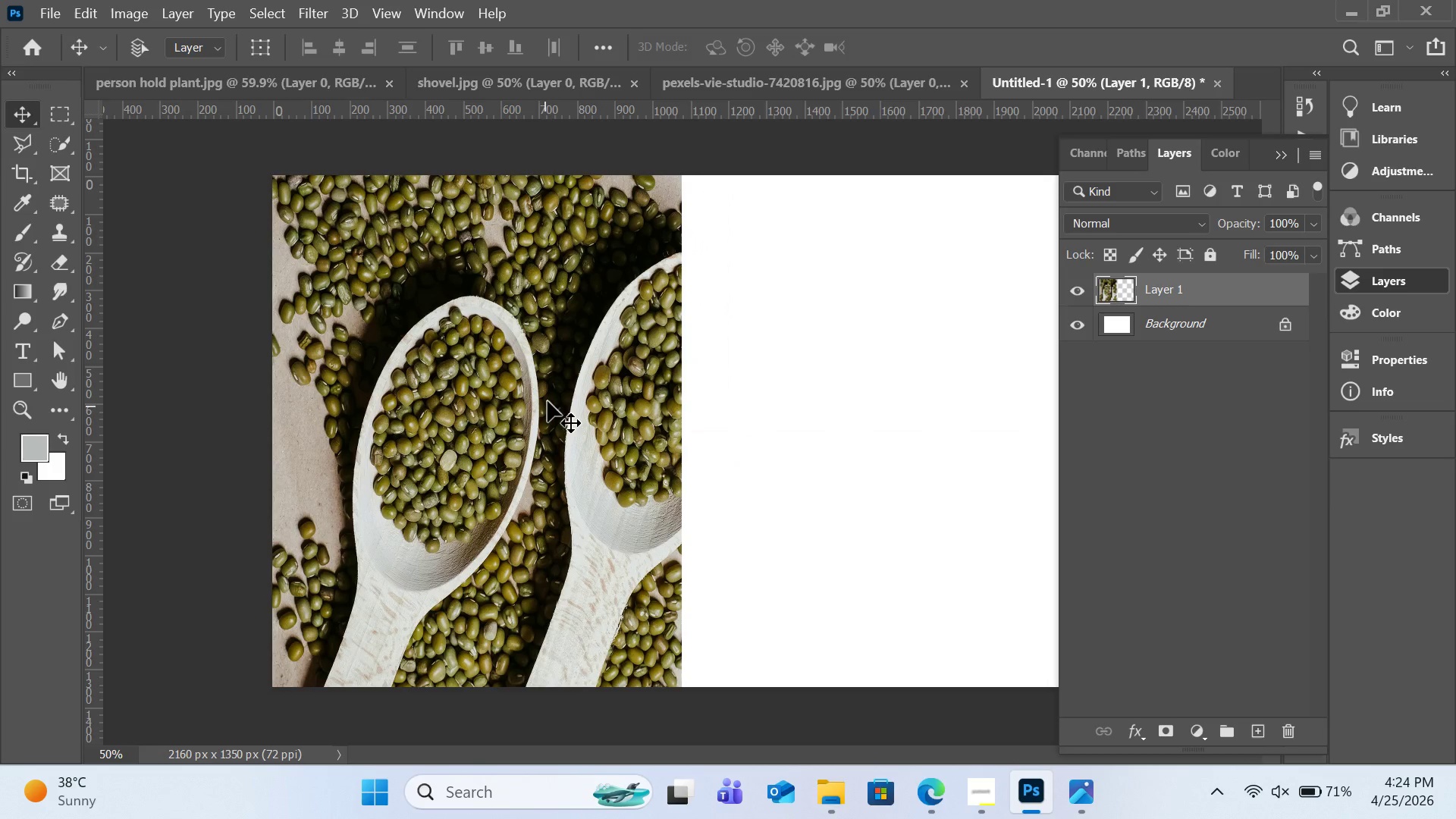 
hold_key(key=ControlLeft, duration=1.23)
 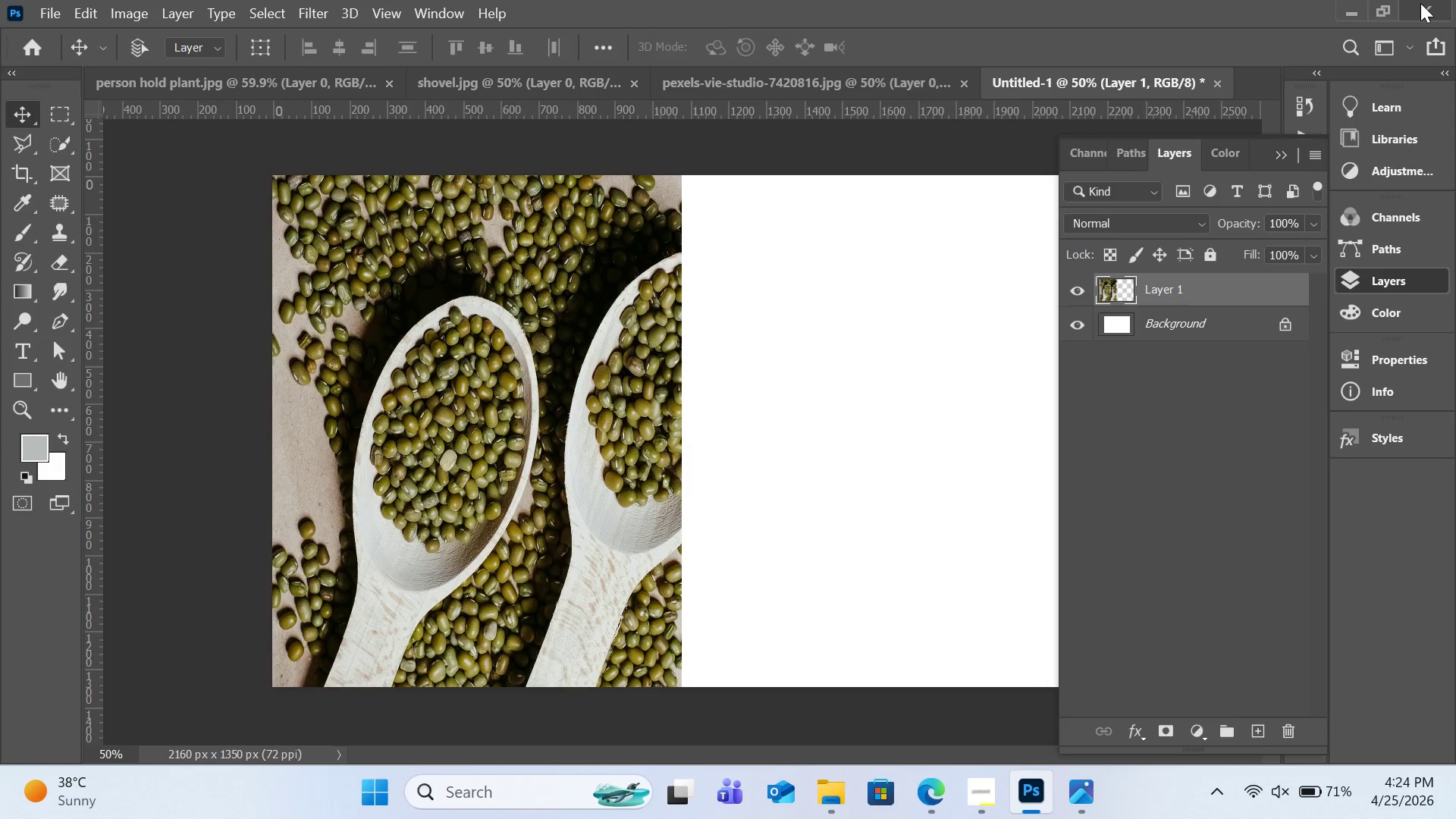 
wait(5.42)
 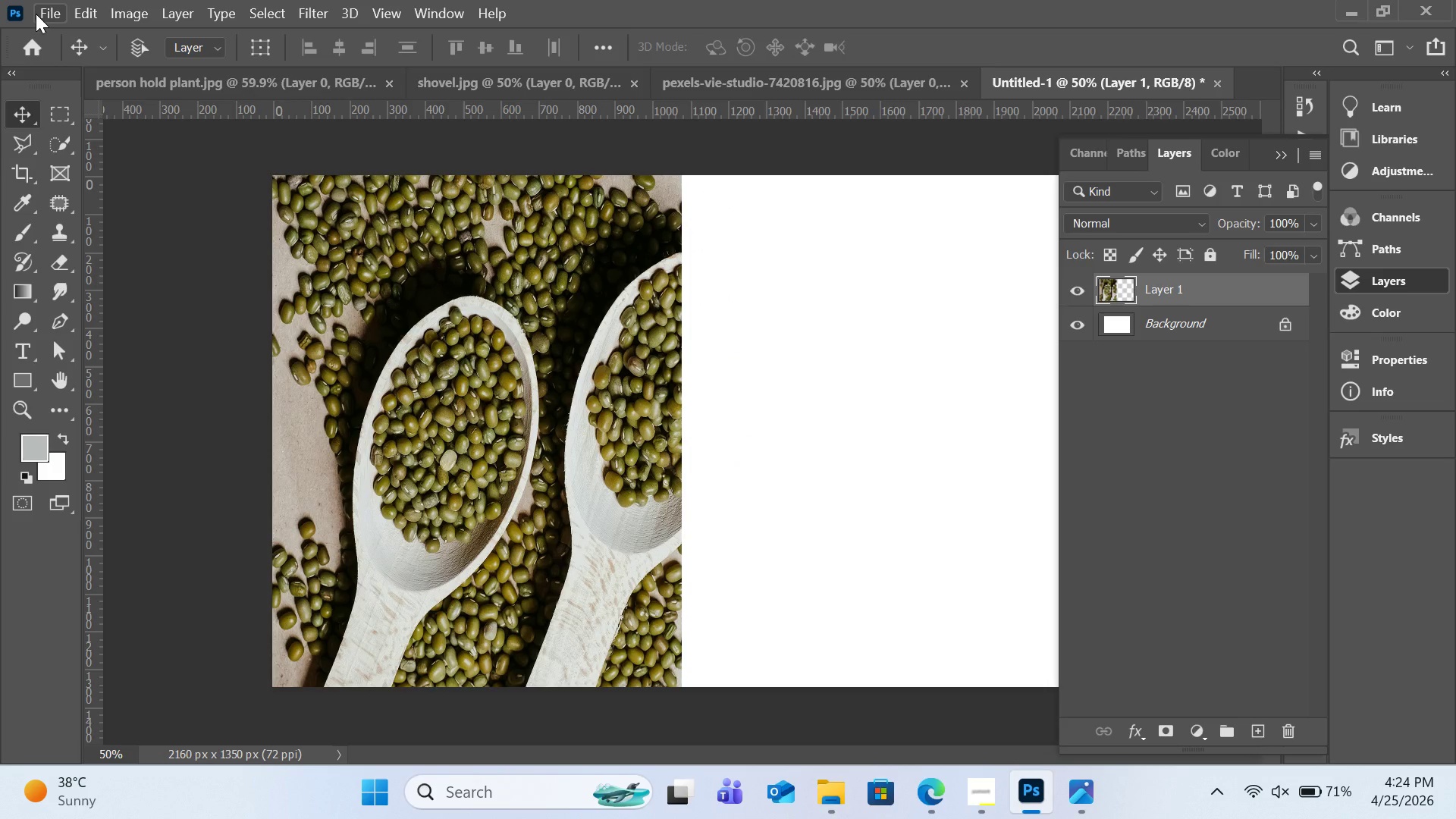 
left_click([1364, 9])